 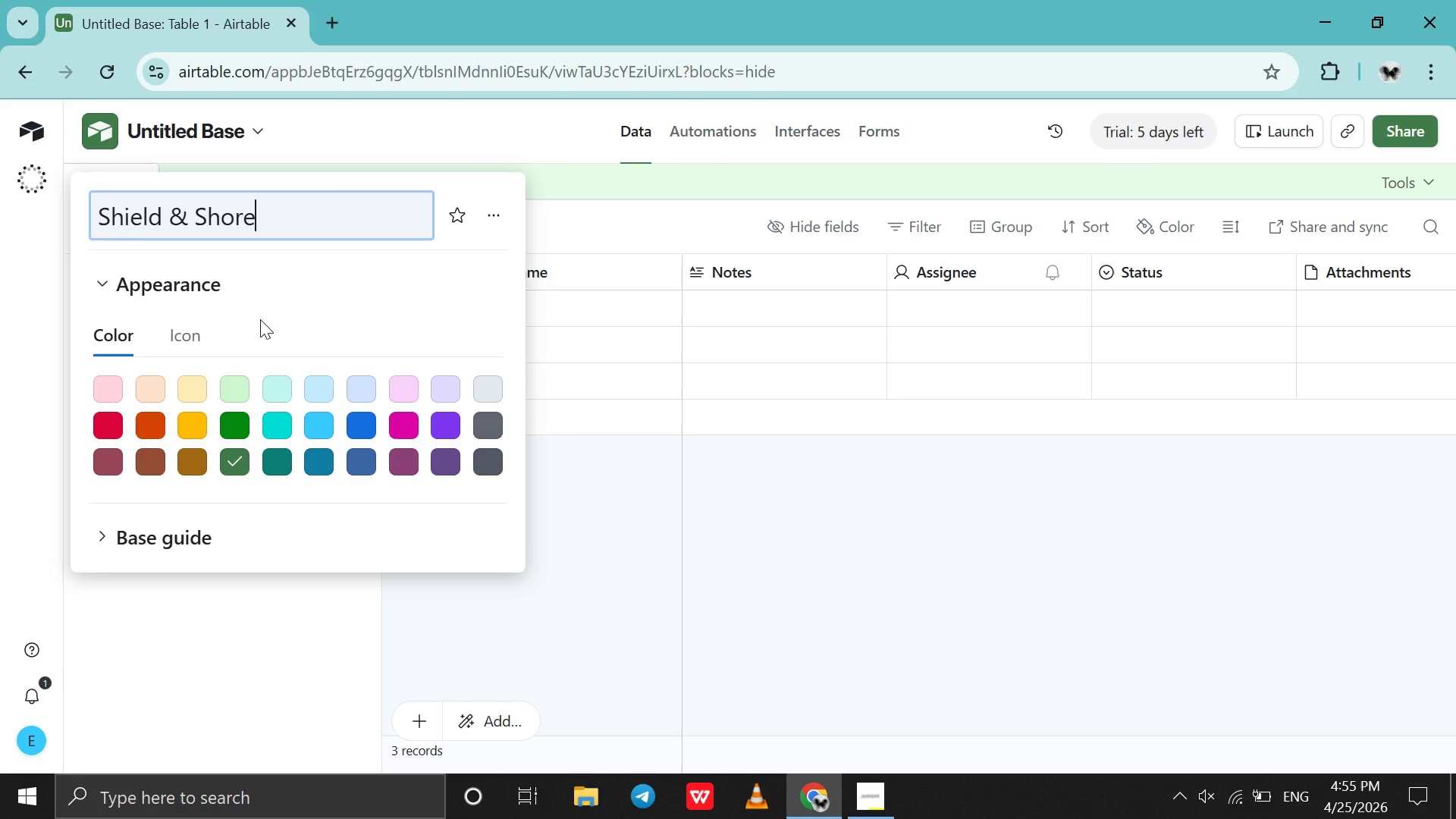 
type( Tracker)
 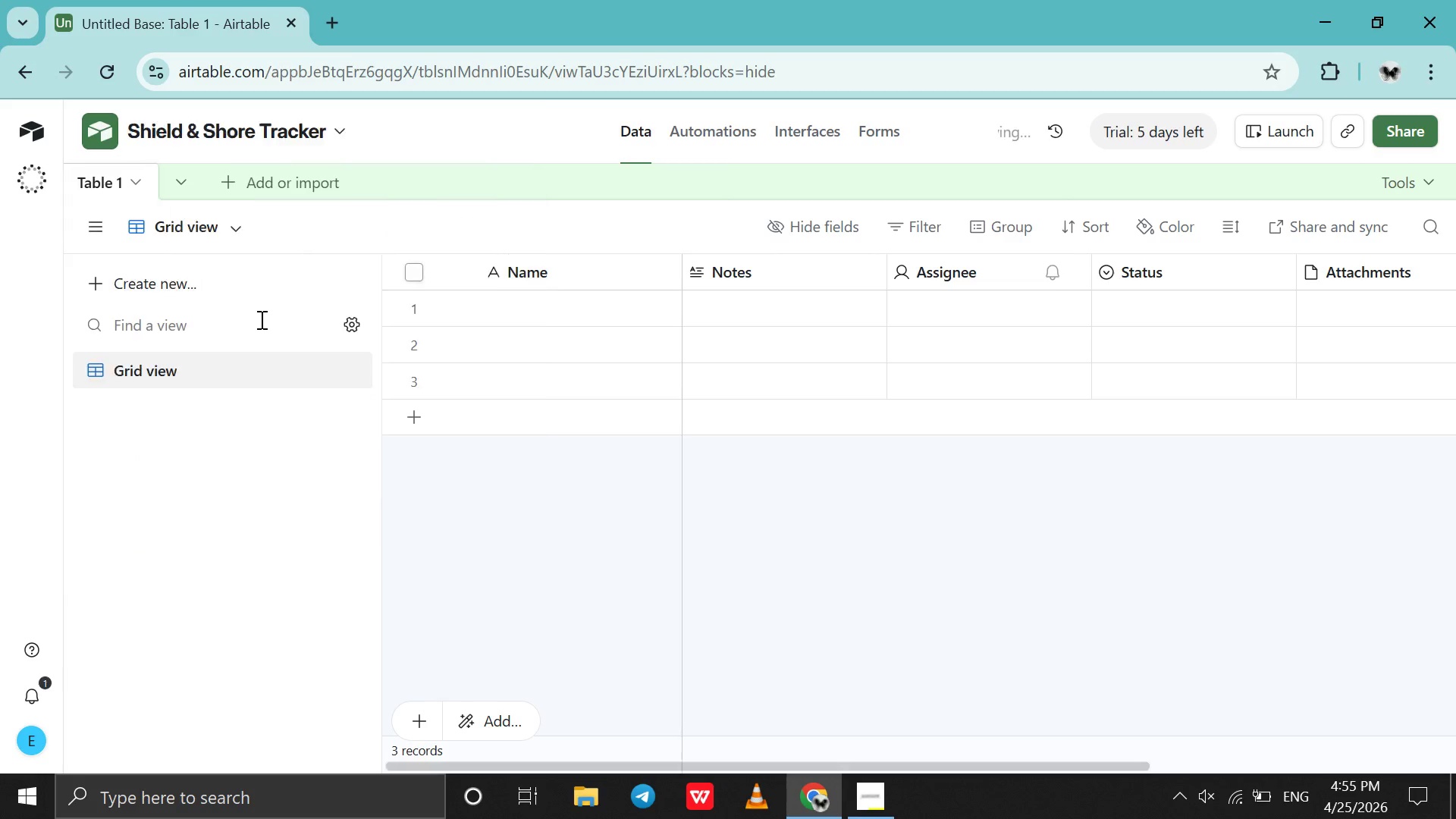 
 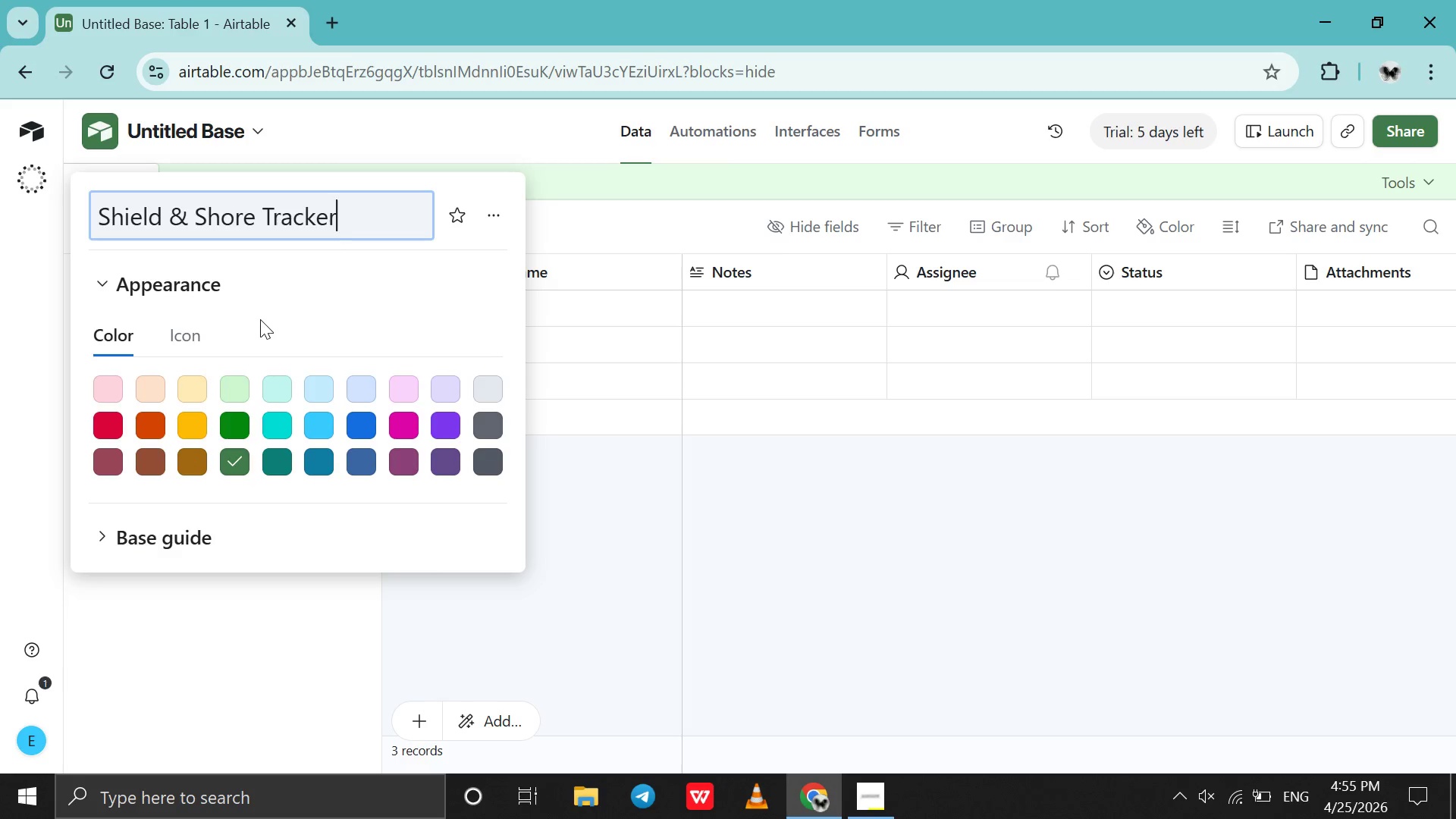 
key(Enter)
 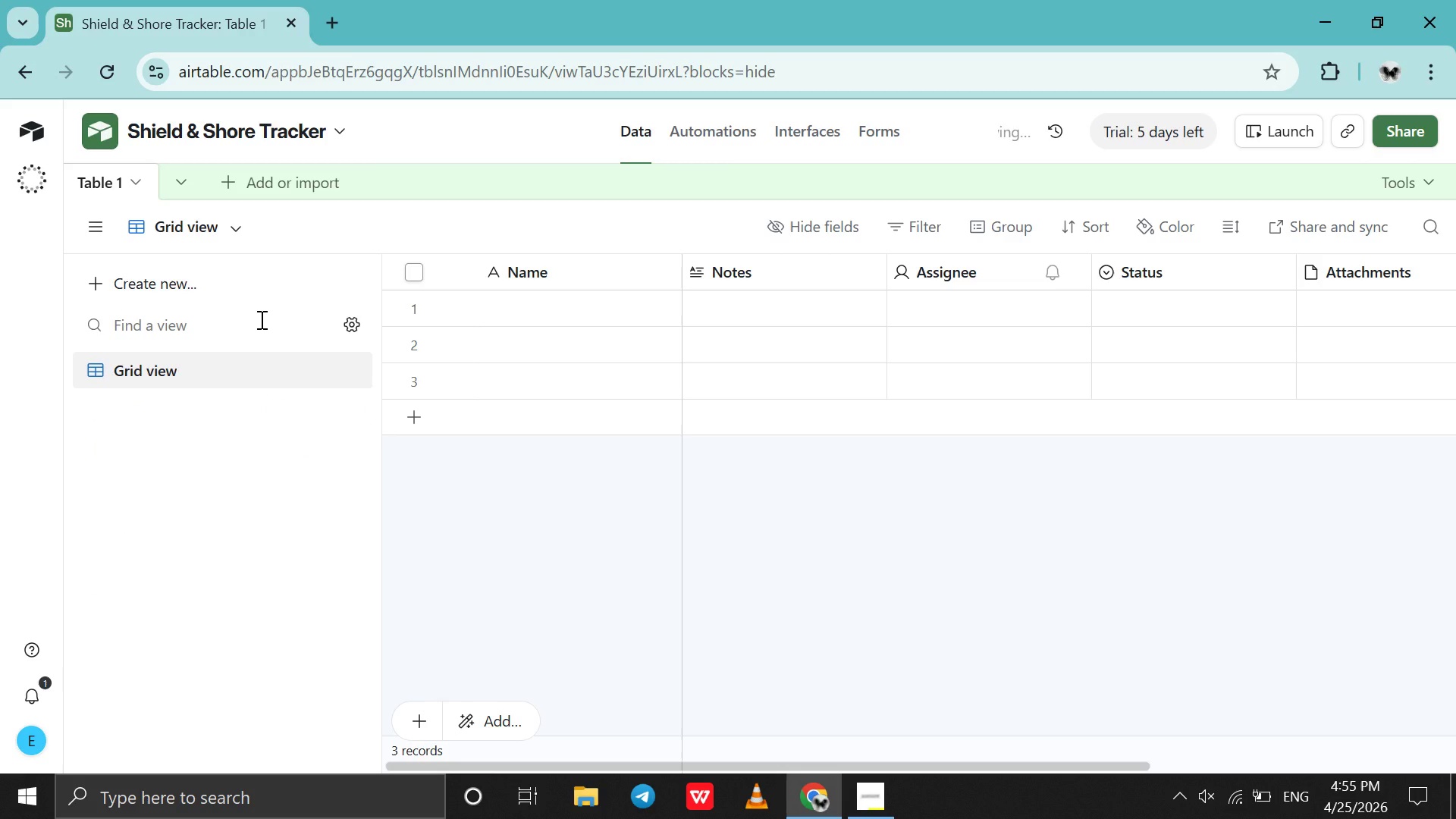 
wait(8.23)
 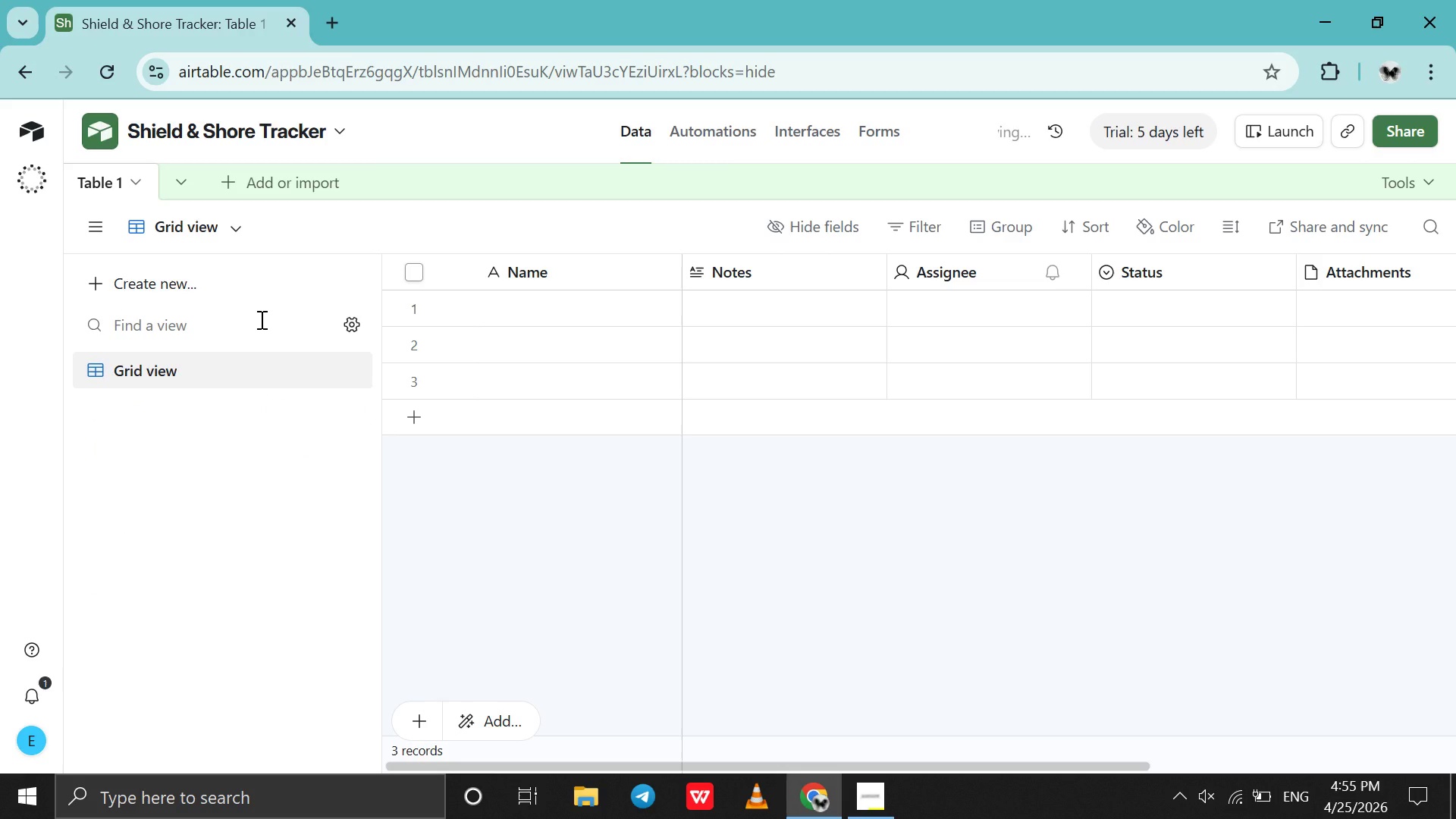 
left_click([855, 818])